 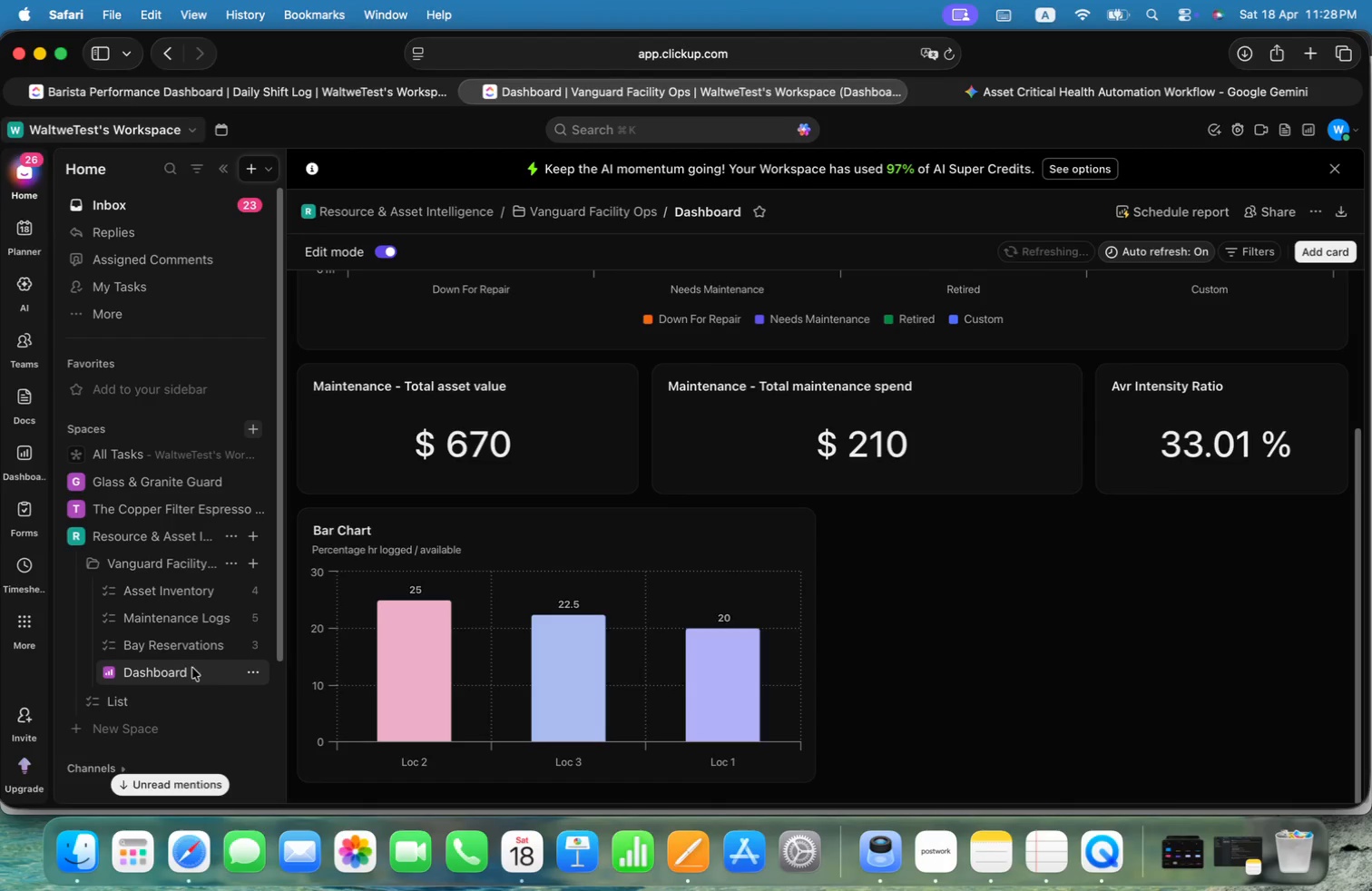 
left_click_drag(start_coordinate=[934, 800], to_coordinate=[1245, 796])
 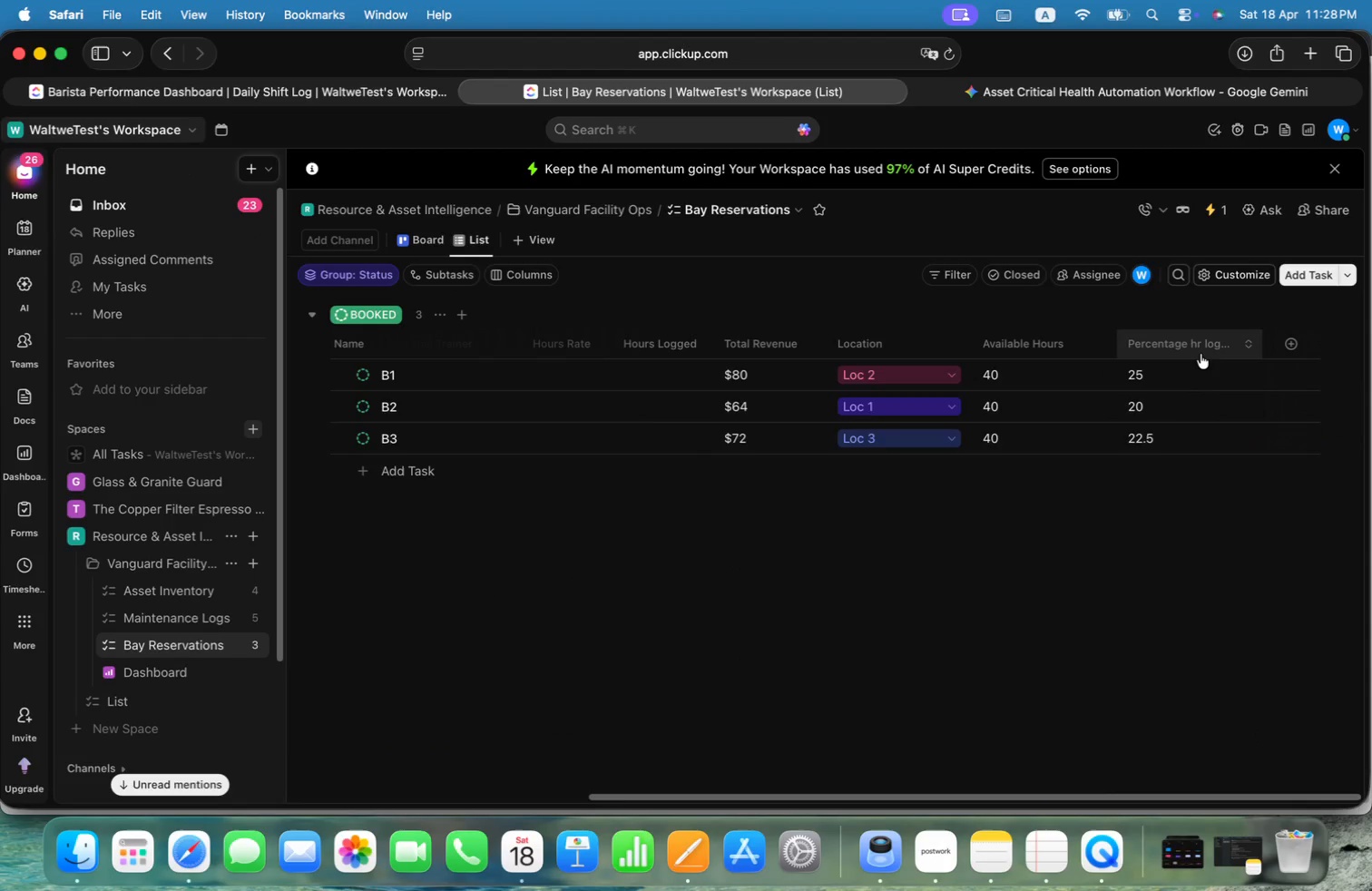 
right_click([1191, 345])
 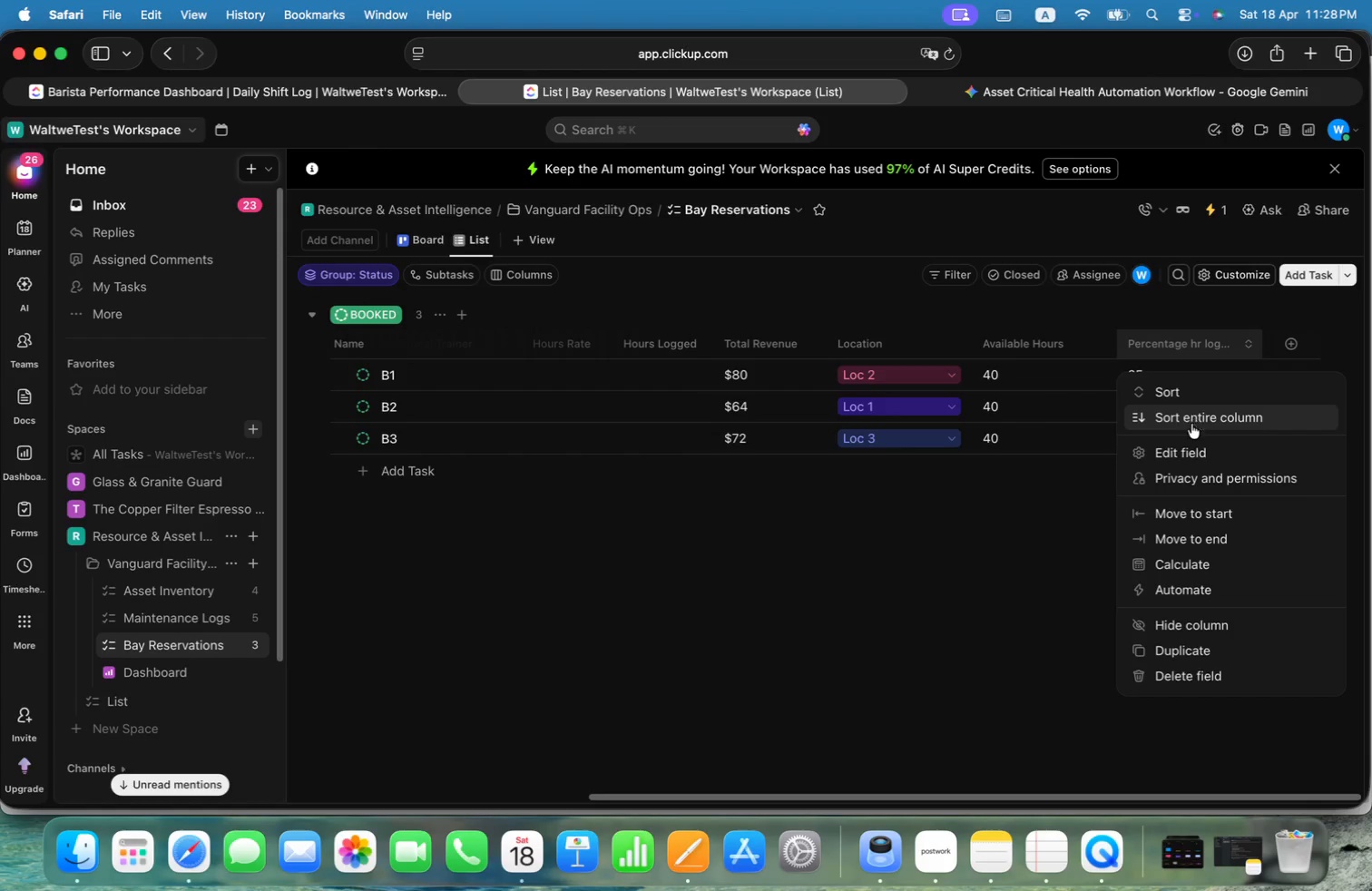 
left_click([1193, 450])
 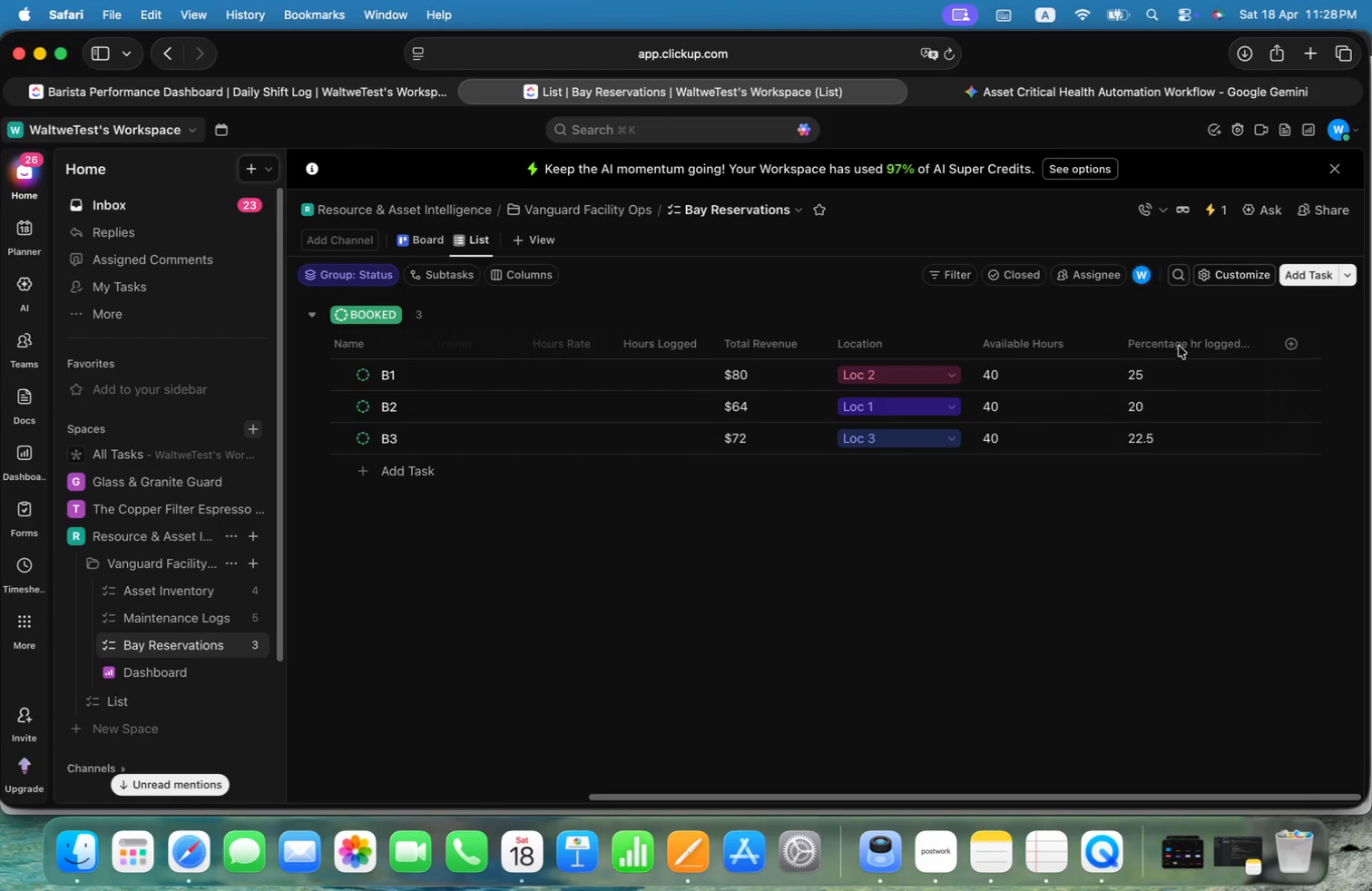 
right_click([1171, 348])
 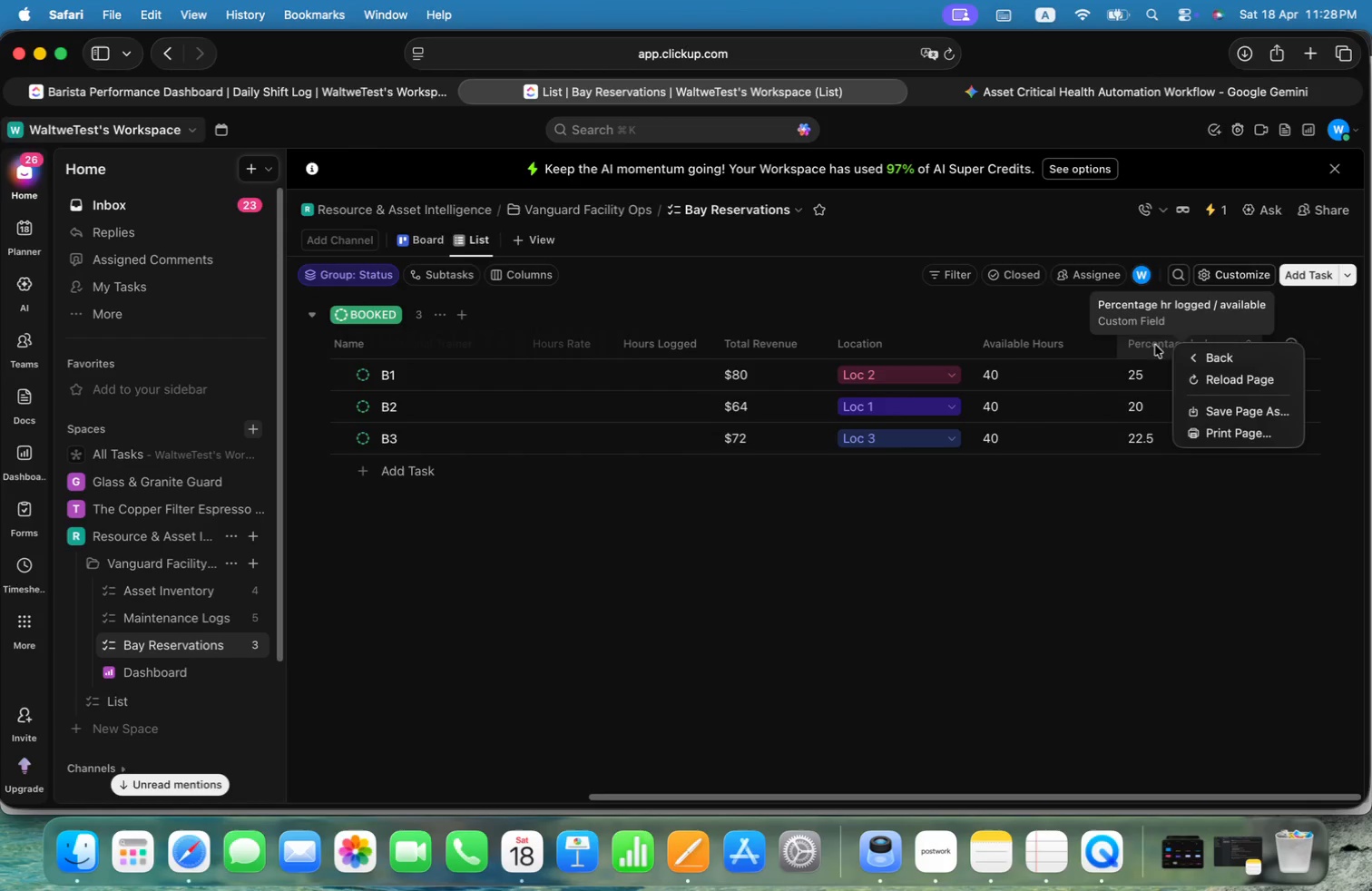 
left_click([1142, 342])
 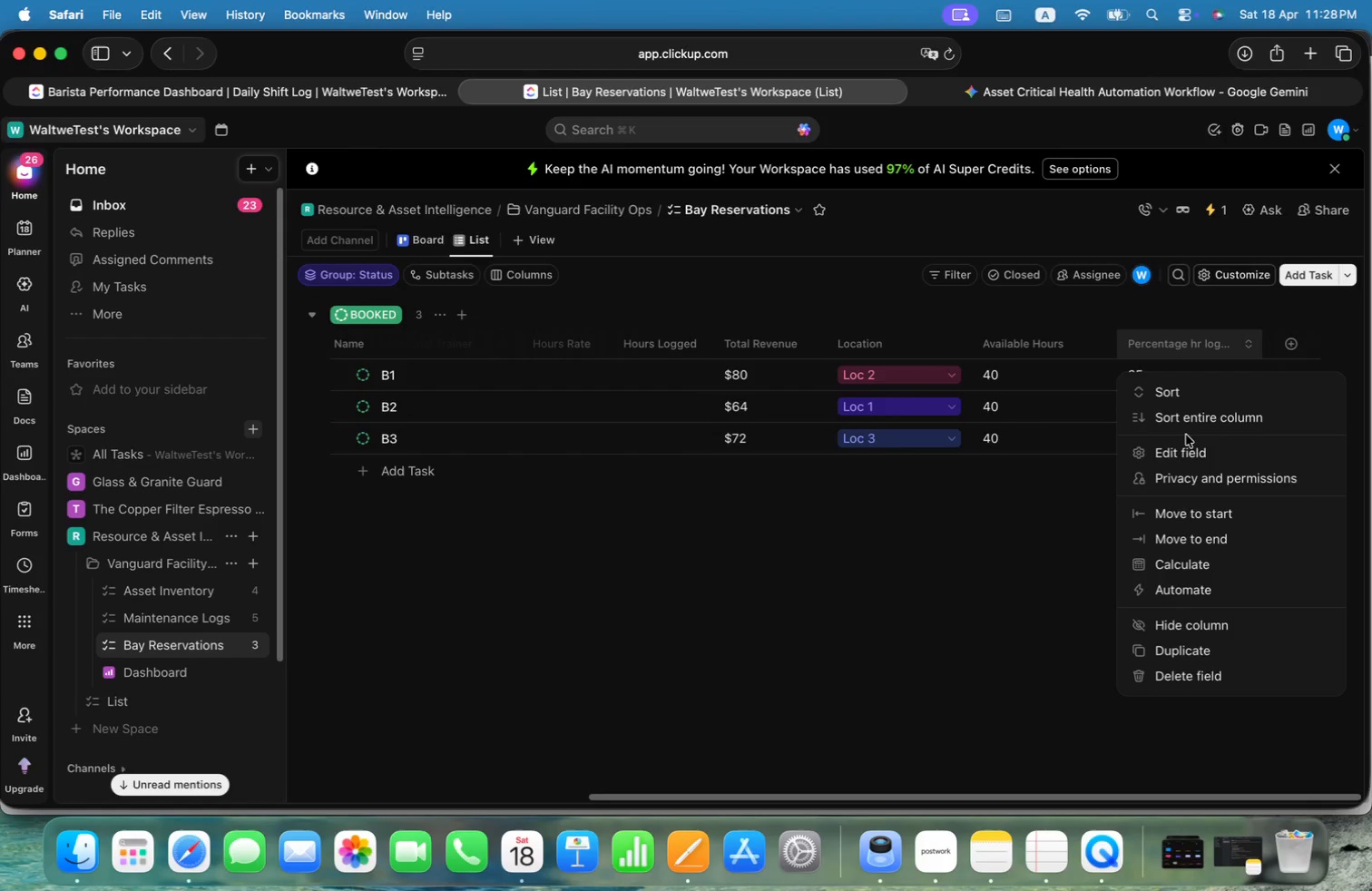 
double_click([1189, 450])
 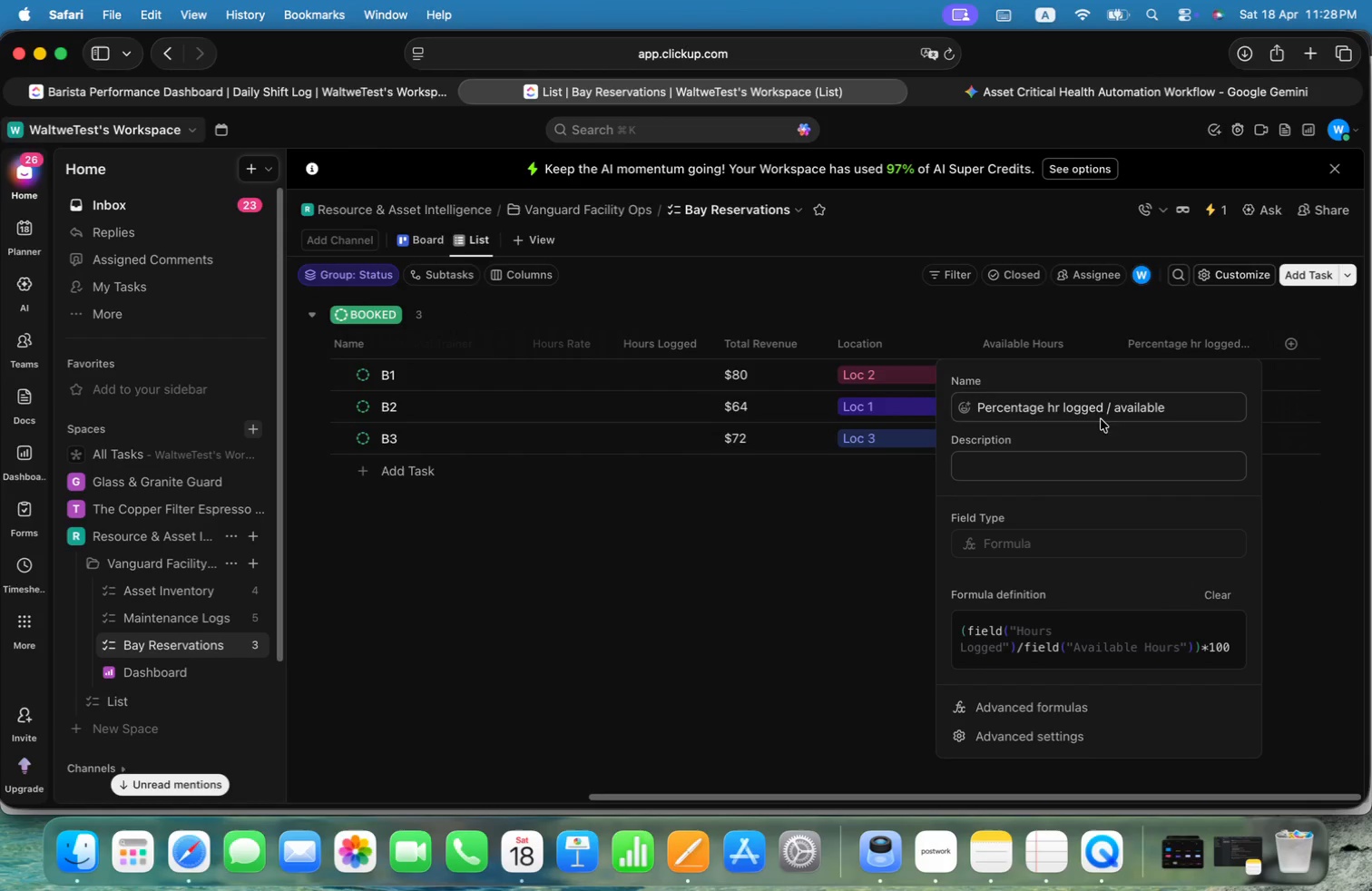 
left_click_drag(start_coordinate=[1214, 413], to_coordinate=[807, 411])
 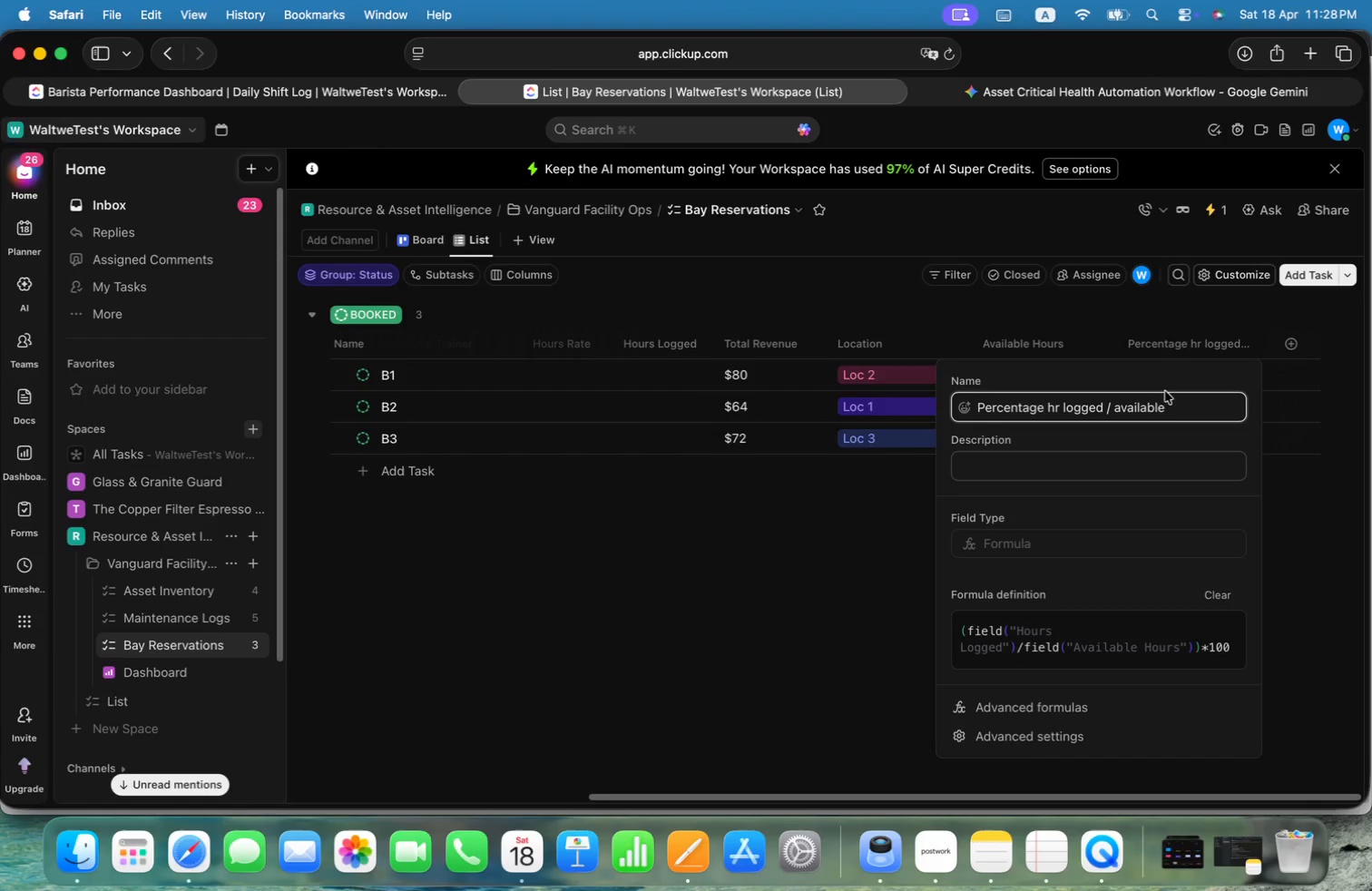 
left_click_drag(start_coordinate=[1170, 402], to_coordinate=[898, 405])
 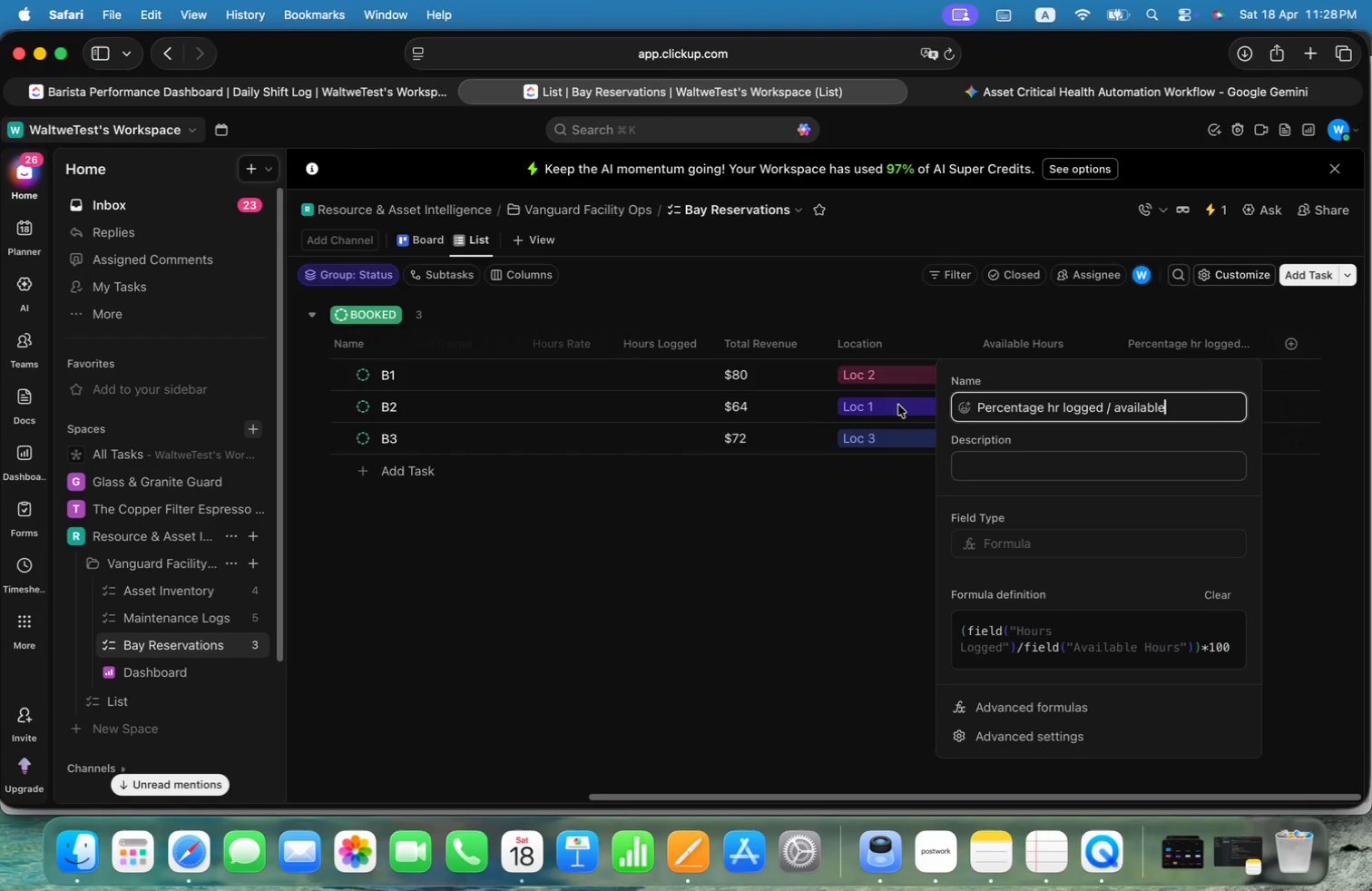 
left_click_drag(start_coordinate=[898, 405], to_coordinate=[937, 399])
 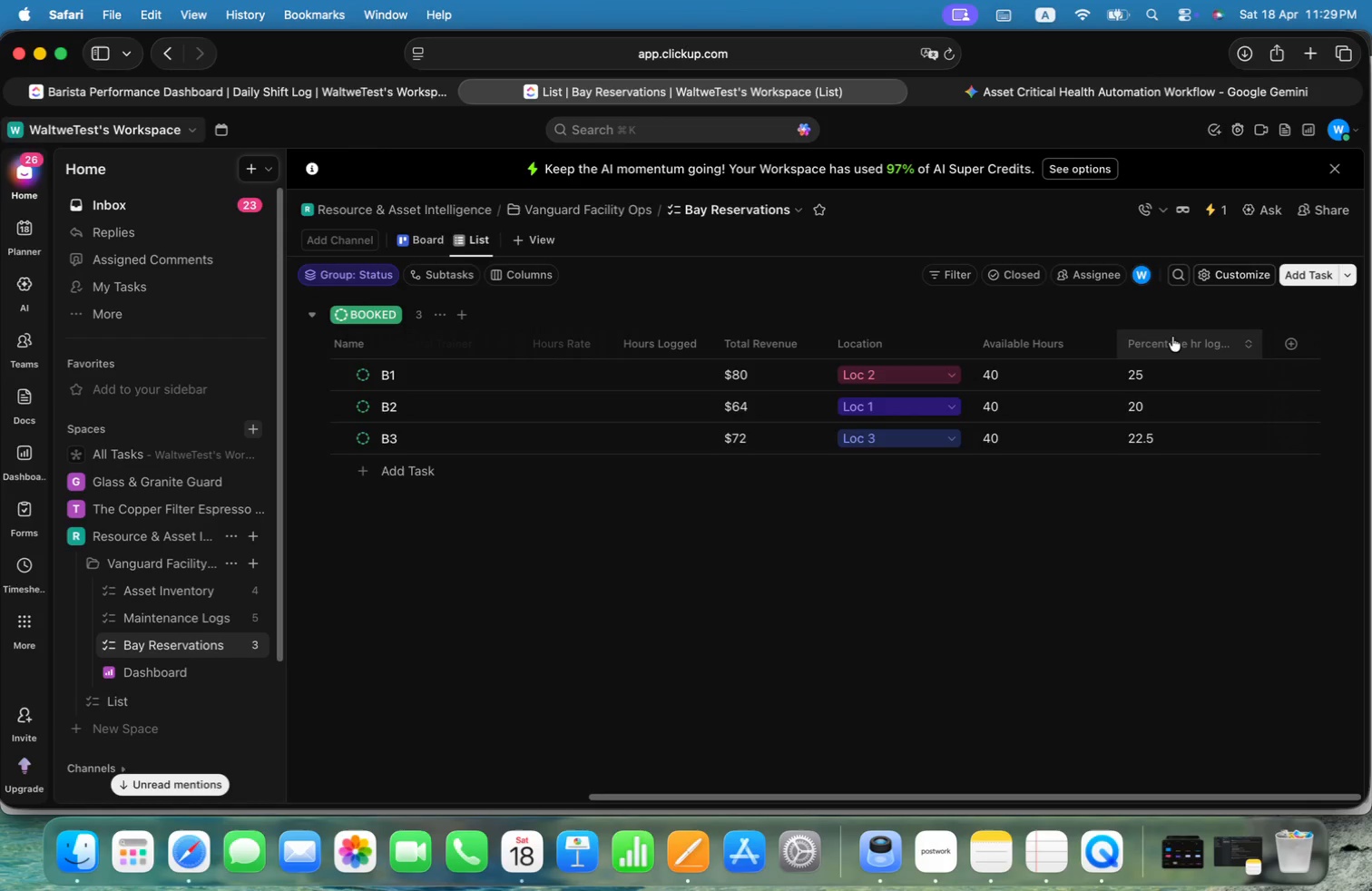 
right_click([1172, 337])
 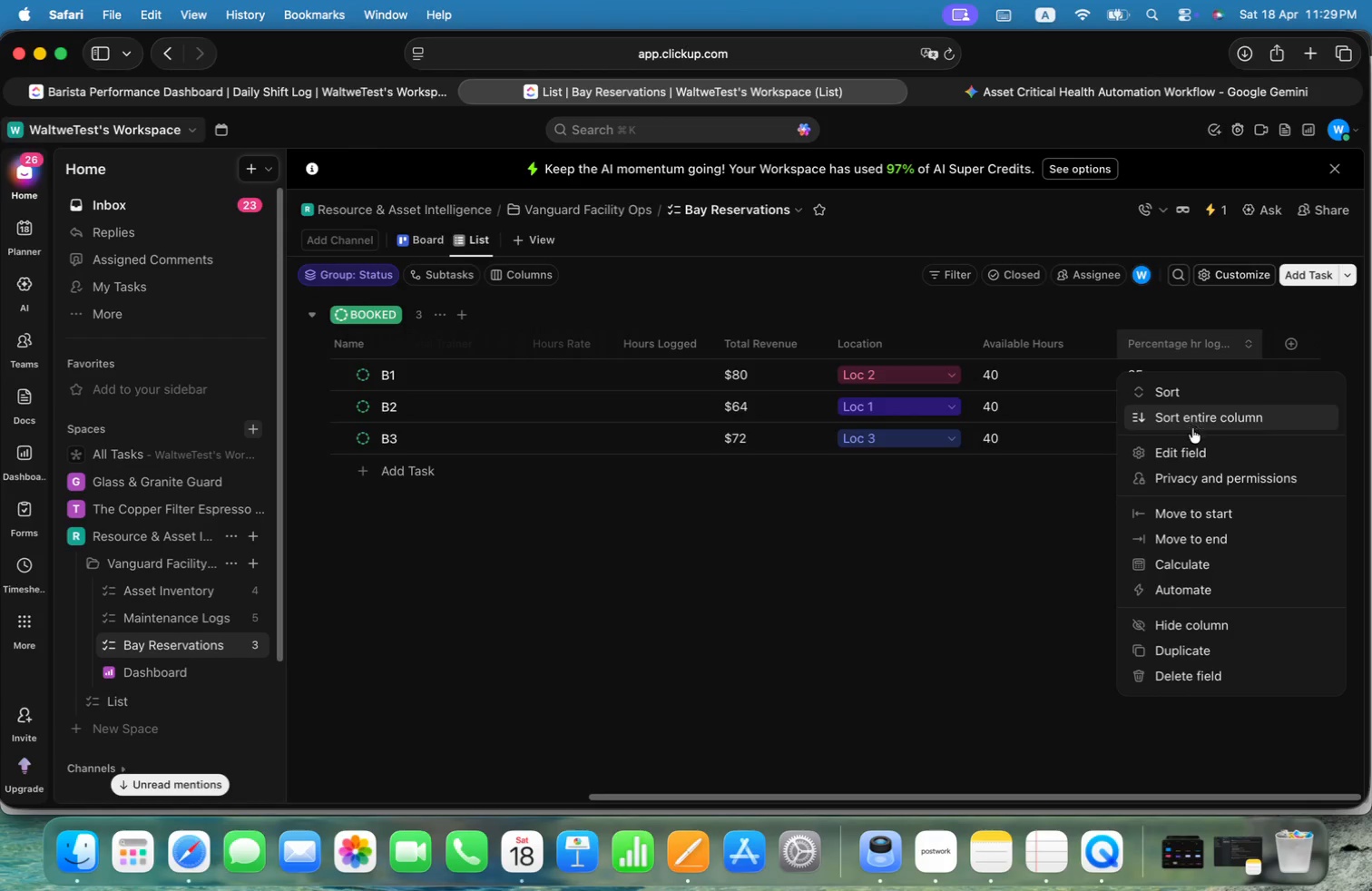 
left_click([1196, 451])
 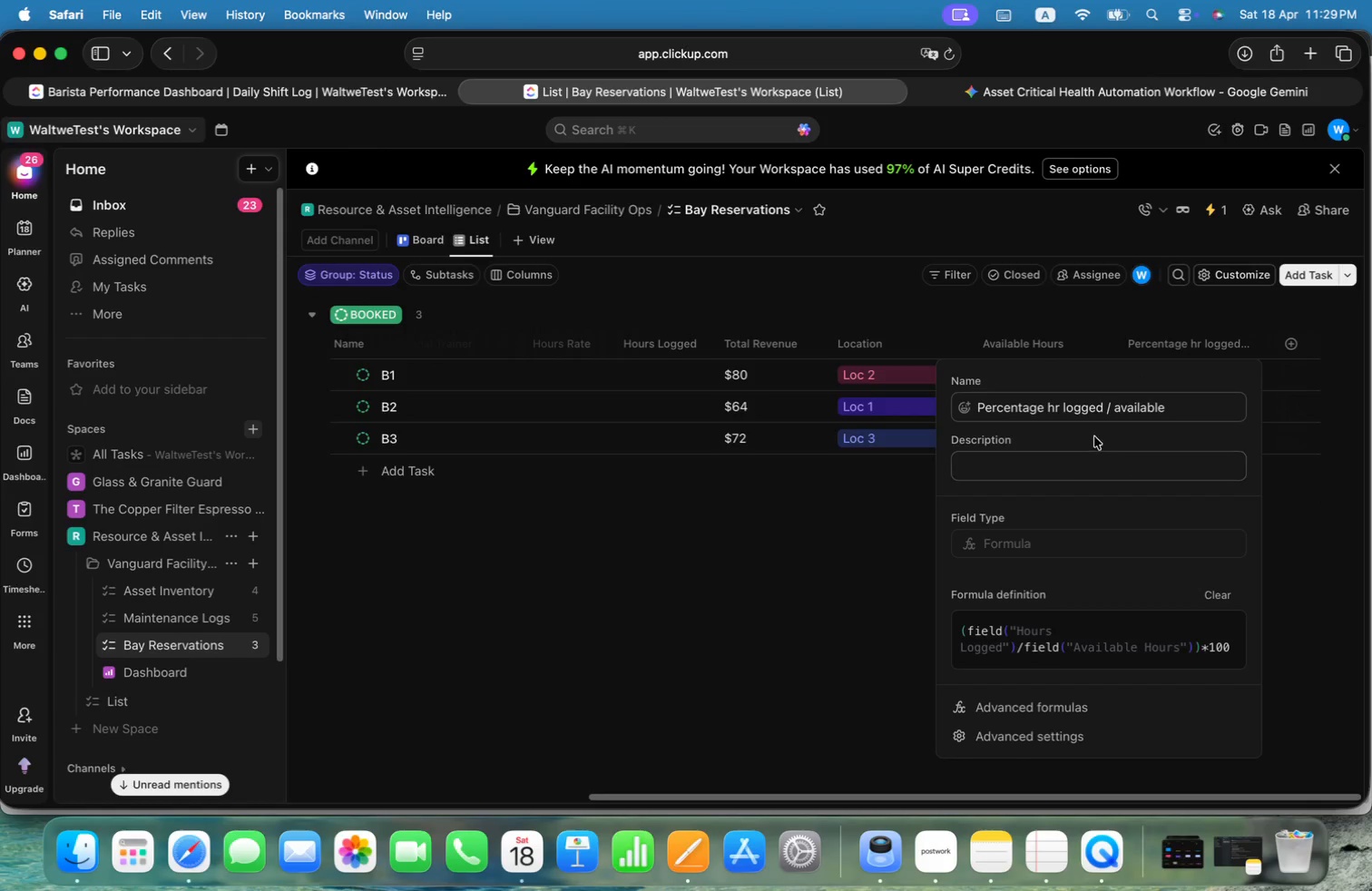 
left_click([1191, 411])